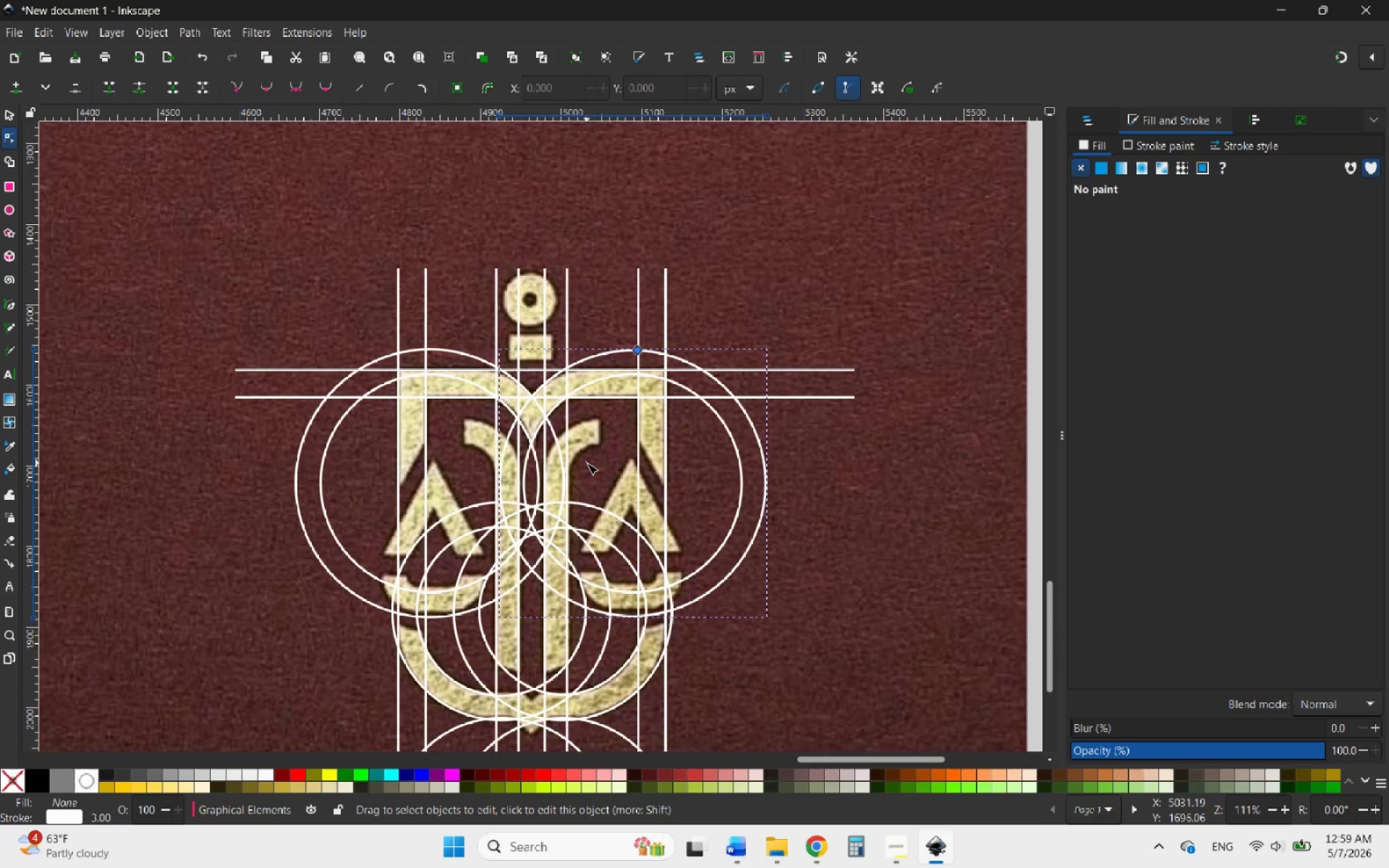 
hold_key(key=ControlLeft, duration=0.5)
scroll: coordinate [591, 466], scroll_direction: down, amount: 2.0
 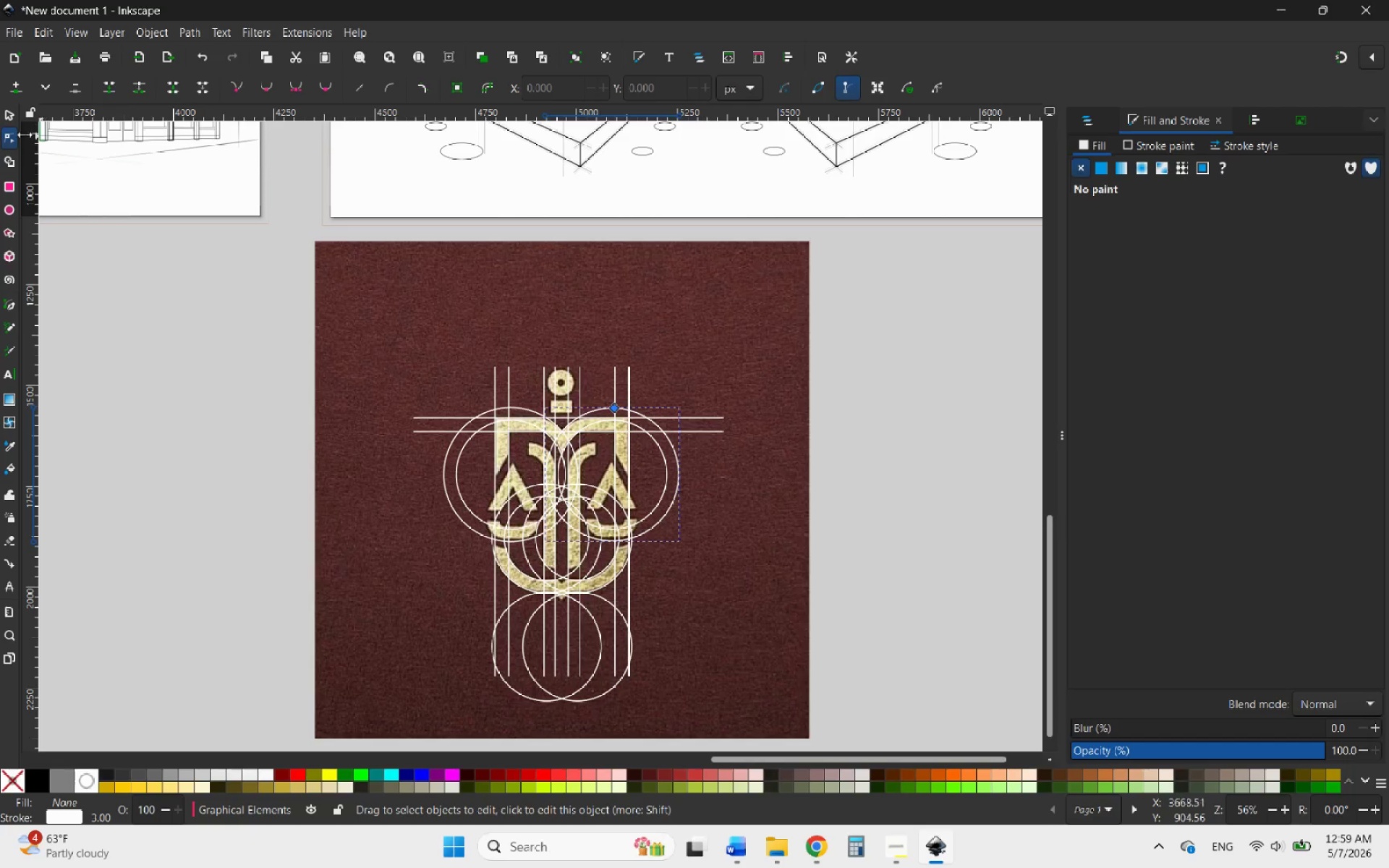 
left_click([7, 108])
 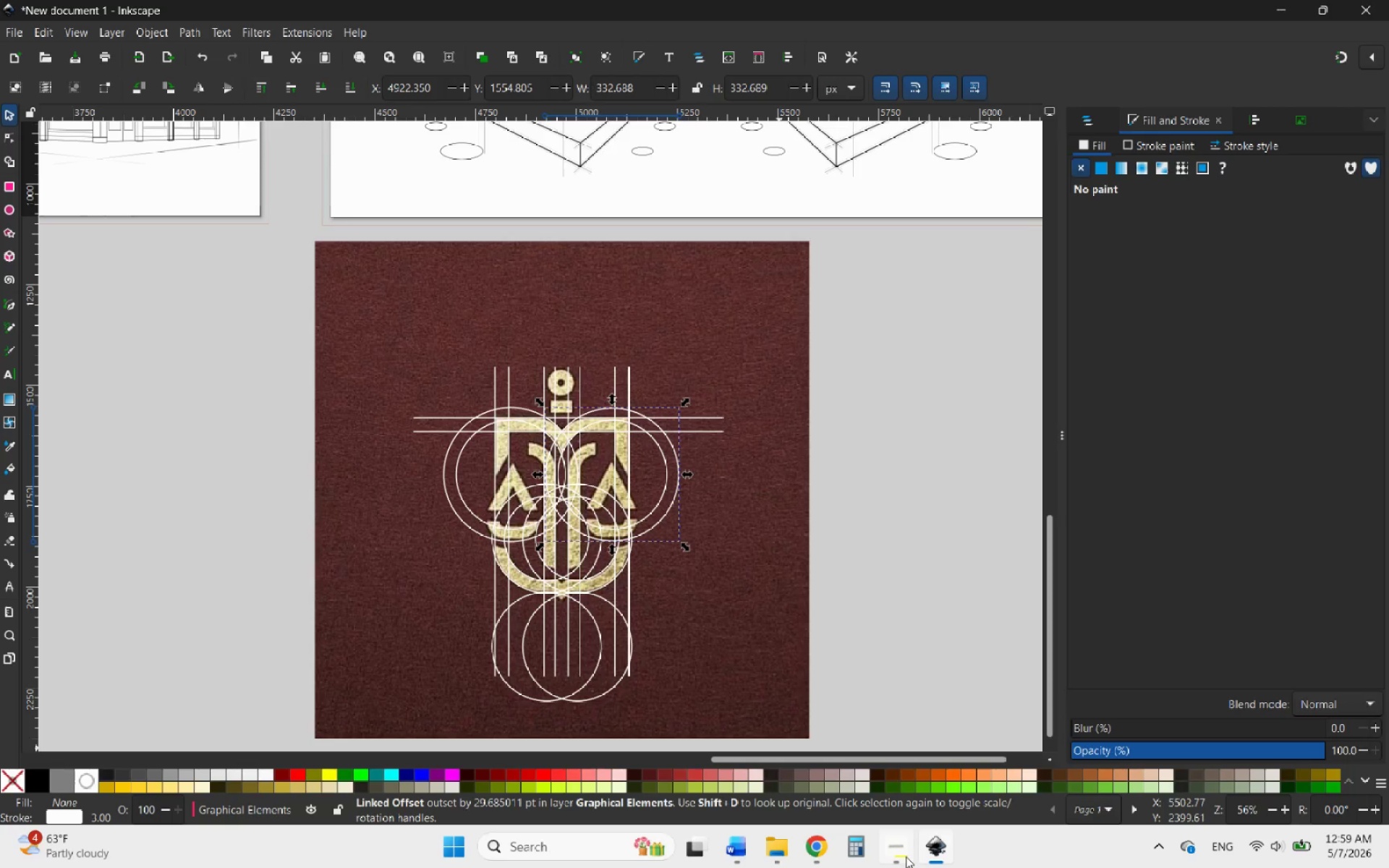 
left_click([904, 855])